 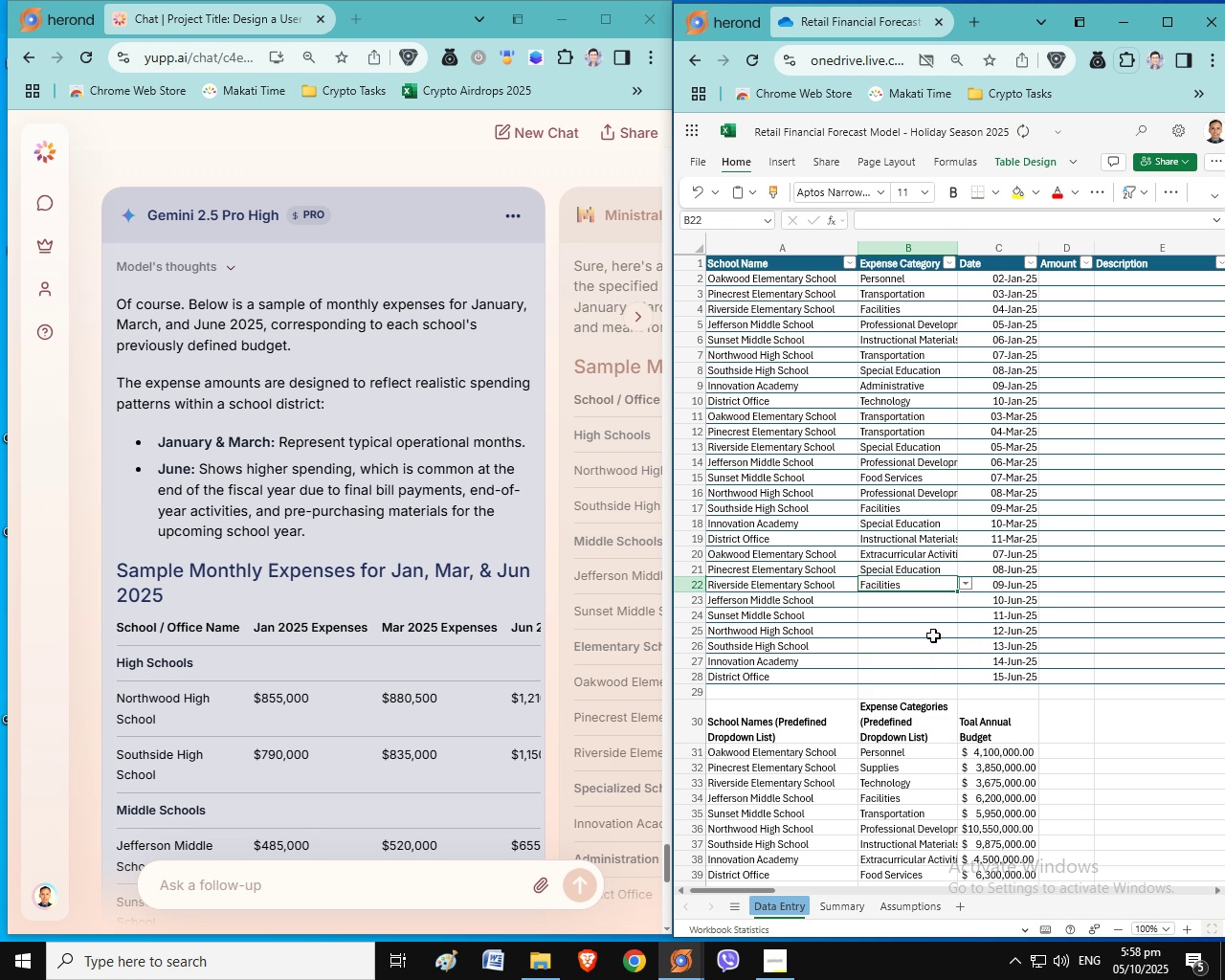 
left_click([942, 603])
 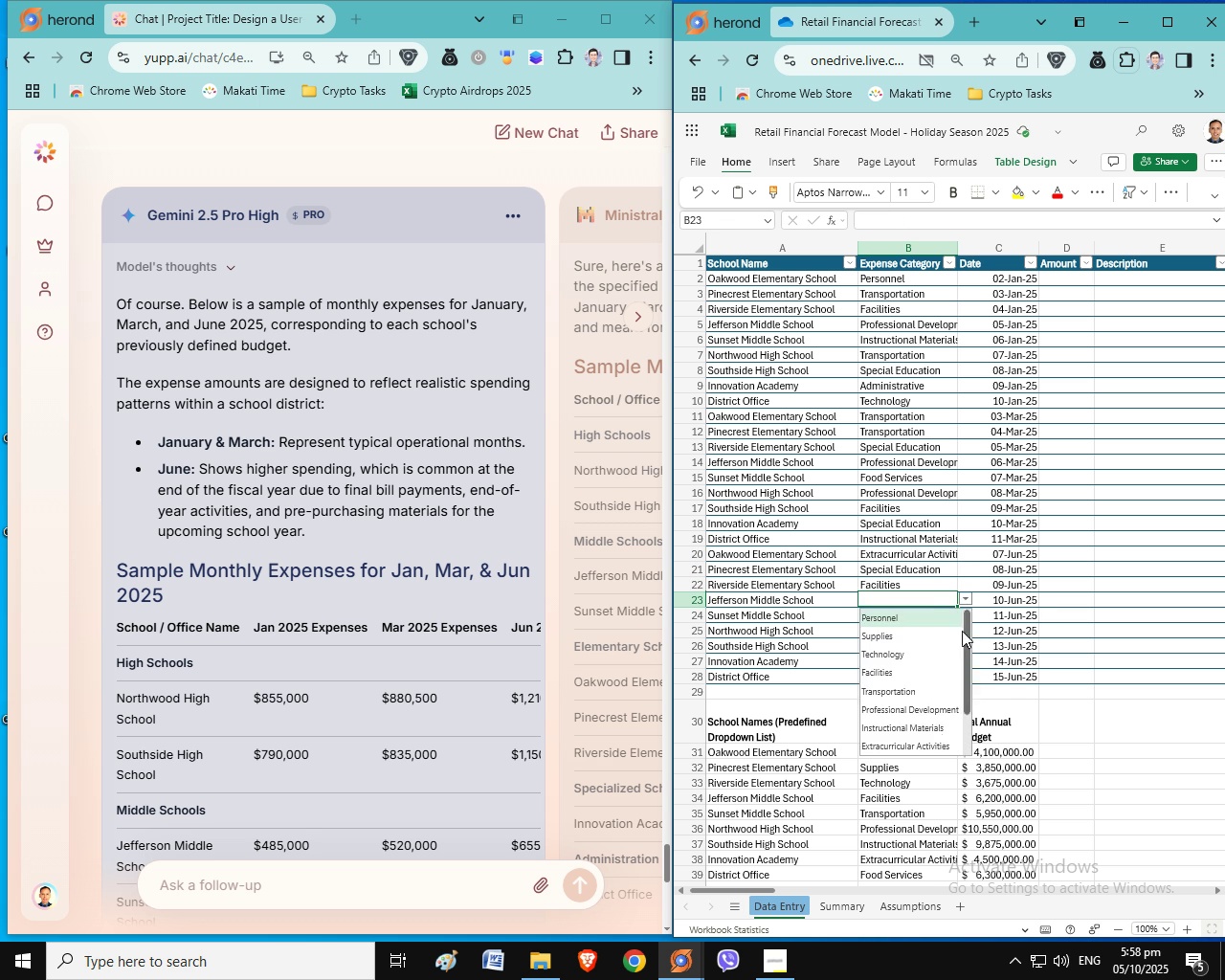 
left_click([966, 602])
 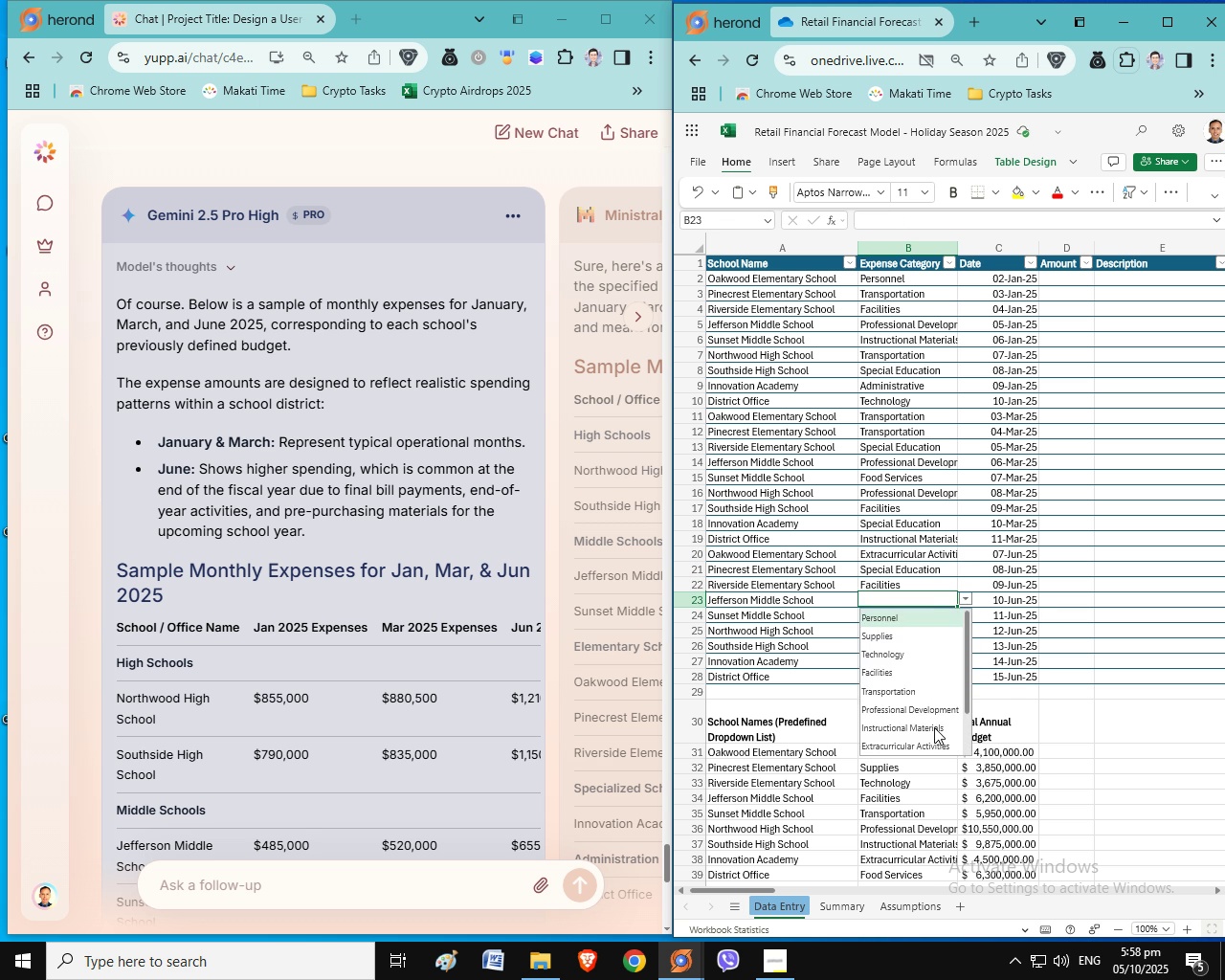 
left_click([934, 727])
 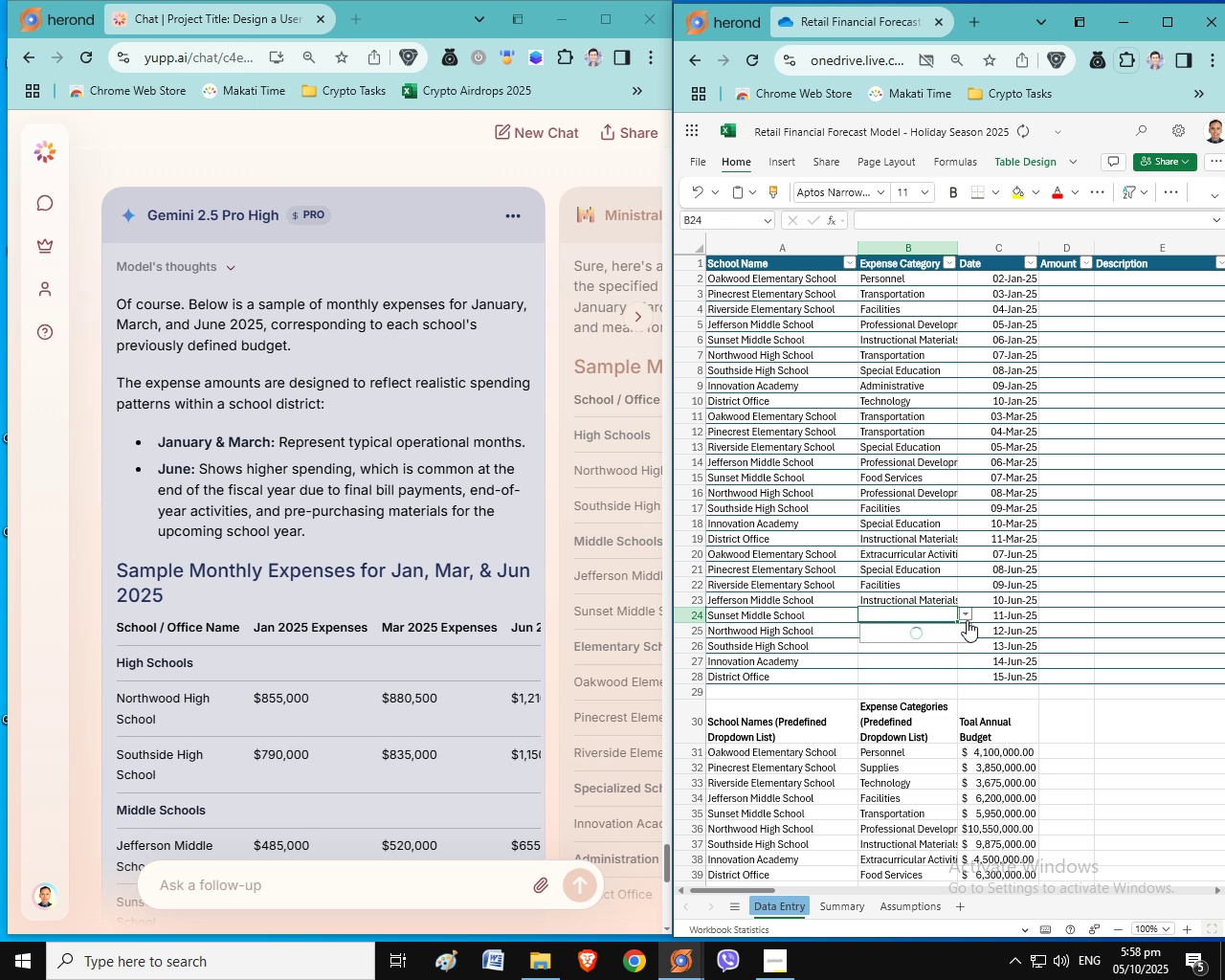 
left_click([967, 620])
 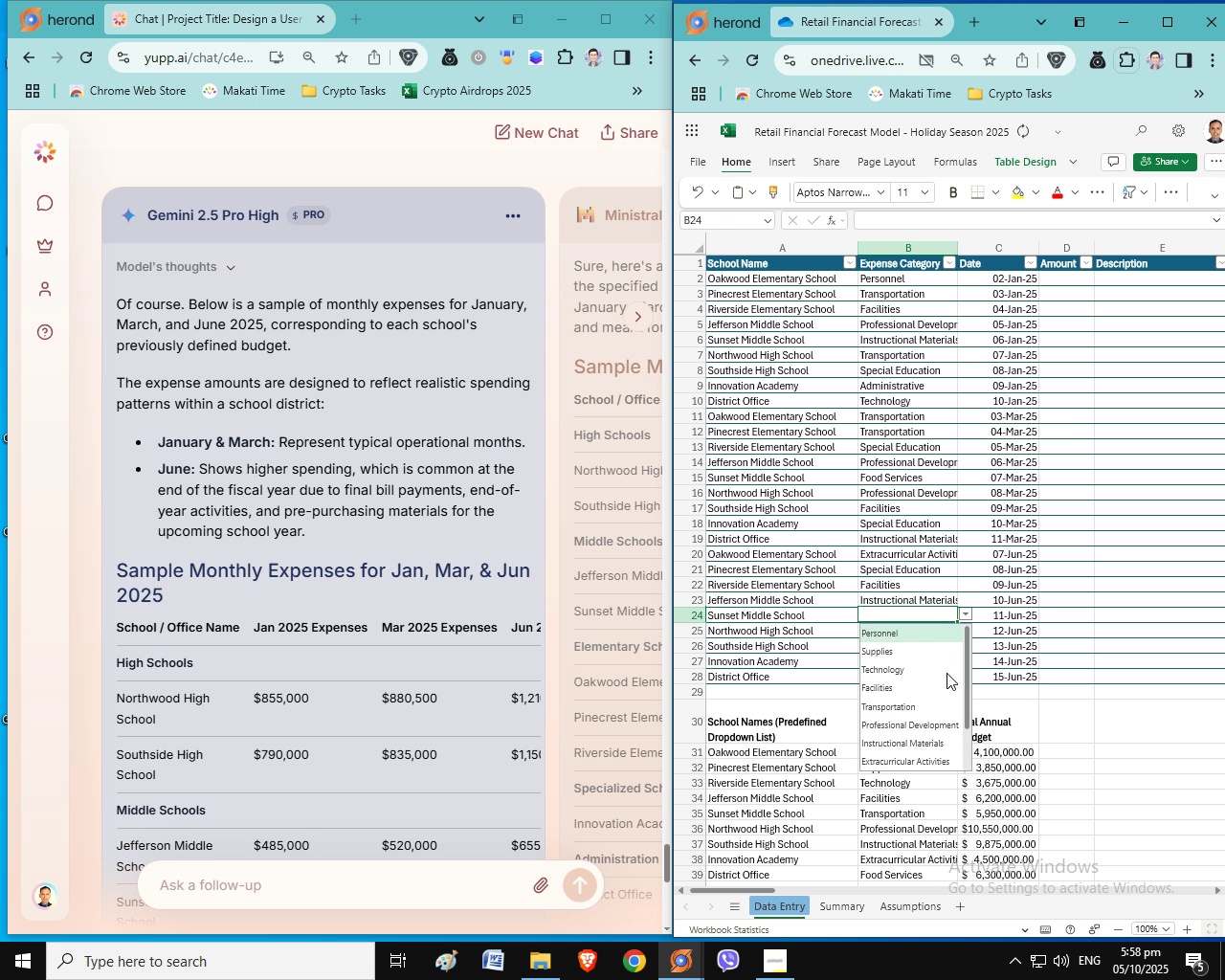 
scroll: coordinate [947, 680], scroll_direction: up, amount: 1.0
 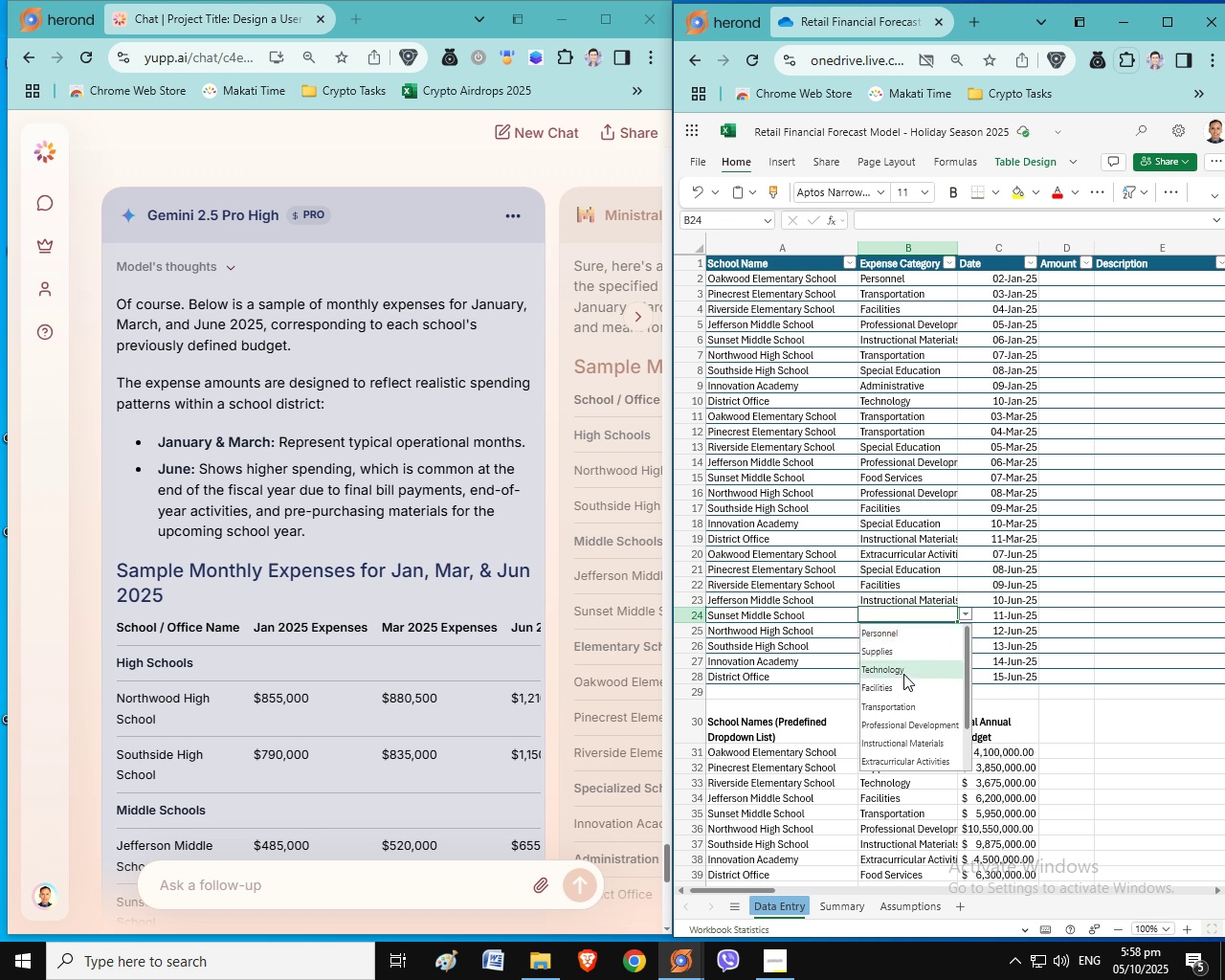 
left_click([903, 674])
 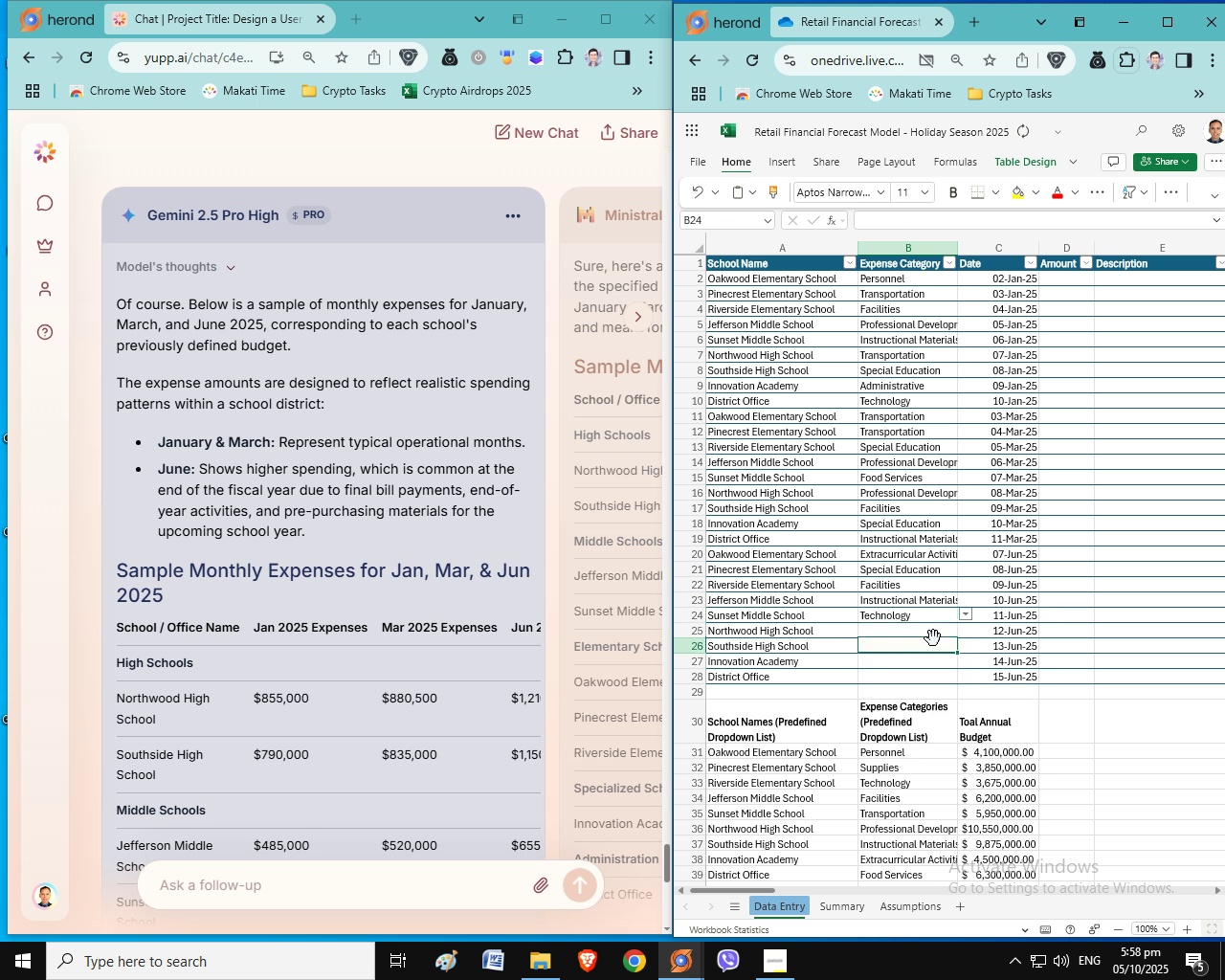 
left_click([927, 639])
 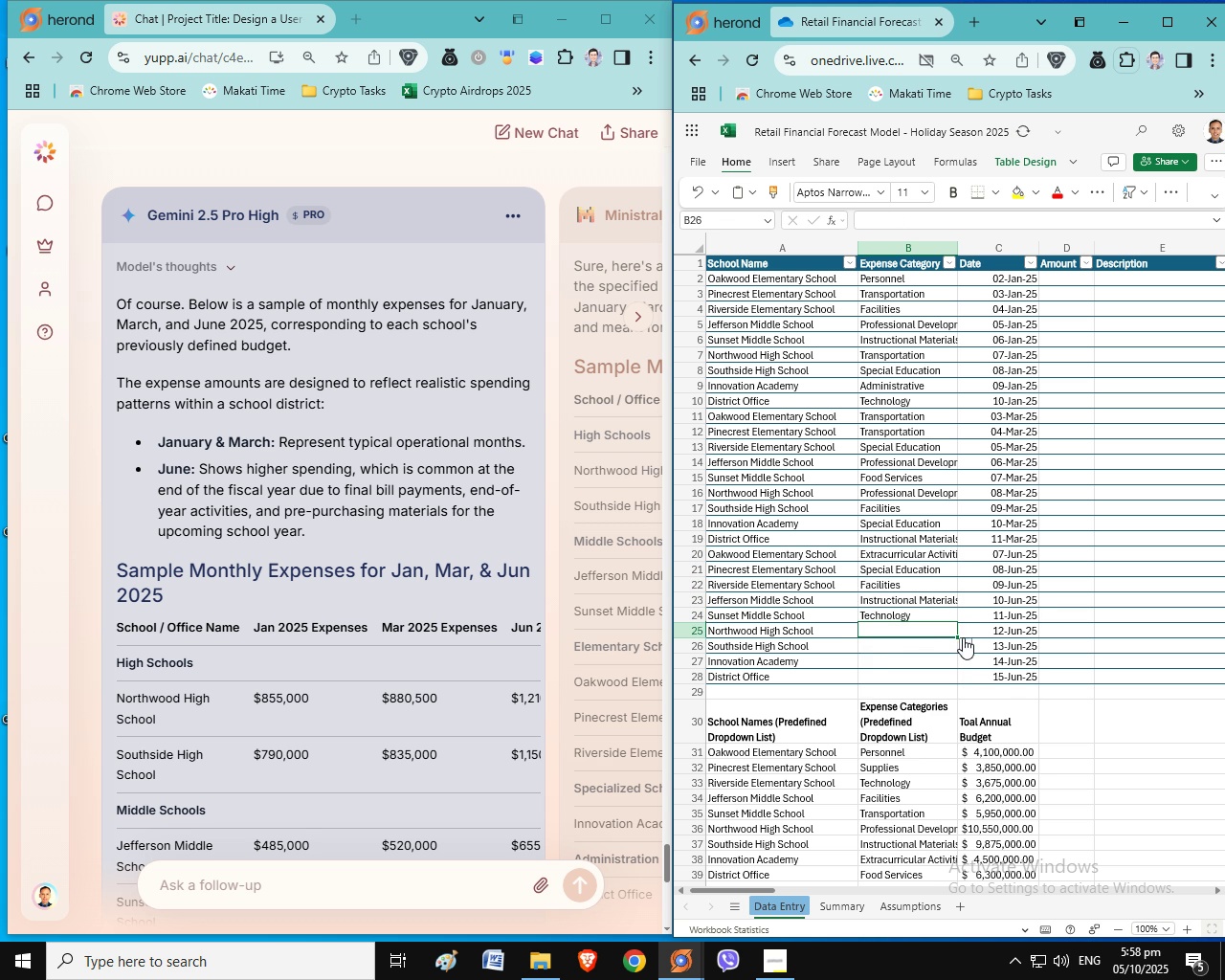 
left_click([947, 634])
 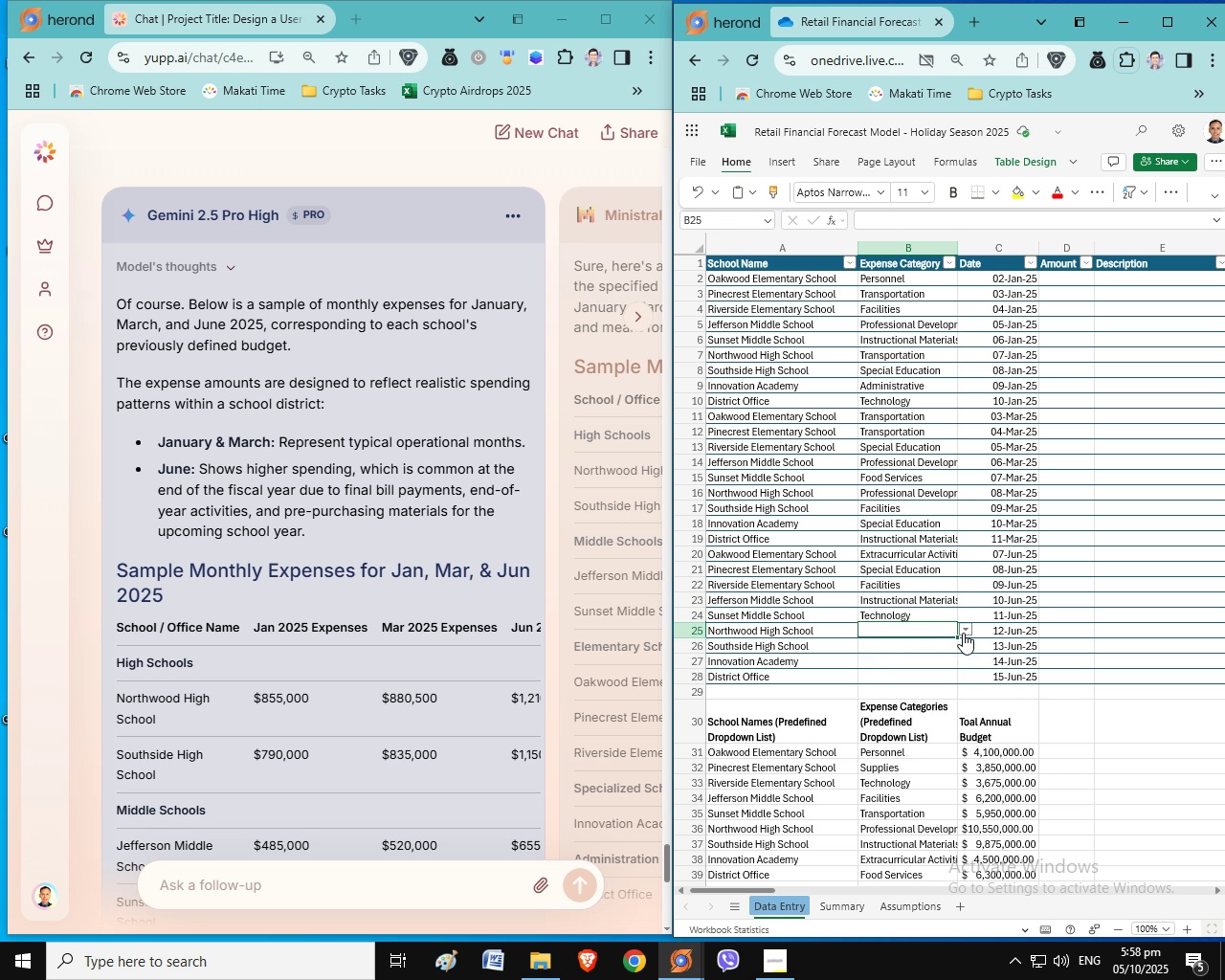 
left_click([965, 633])
 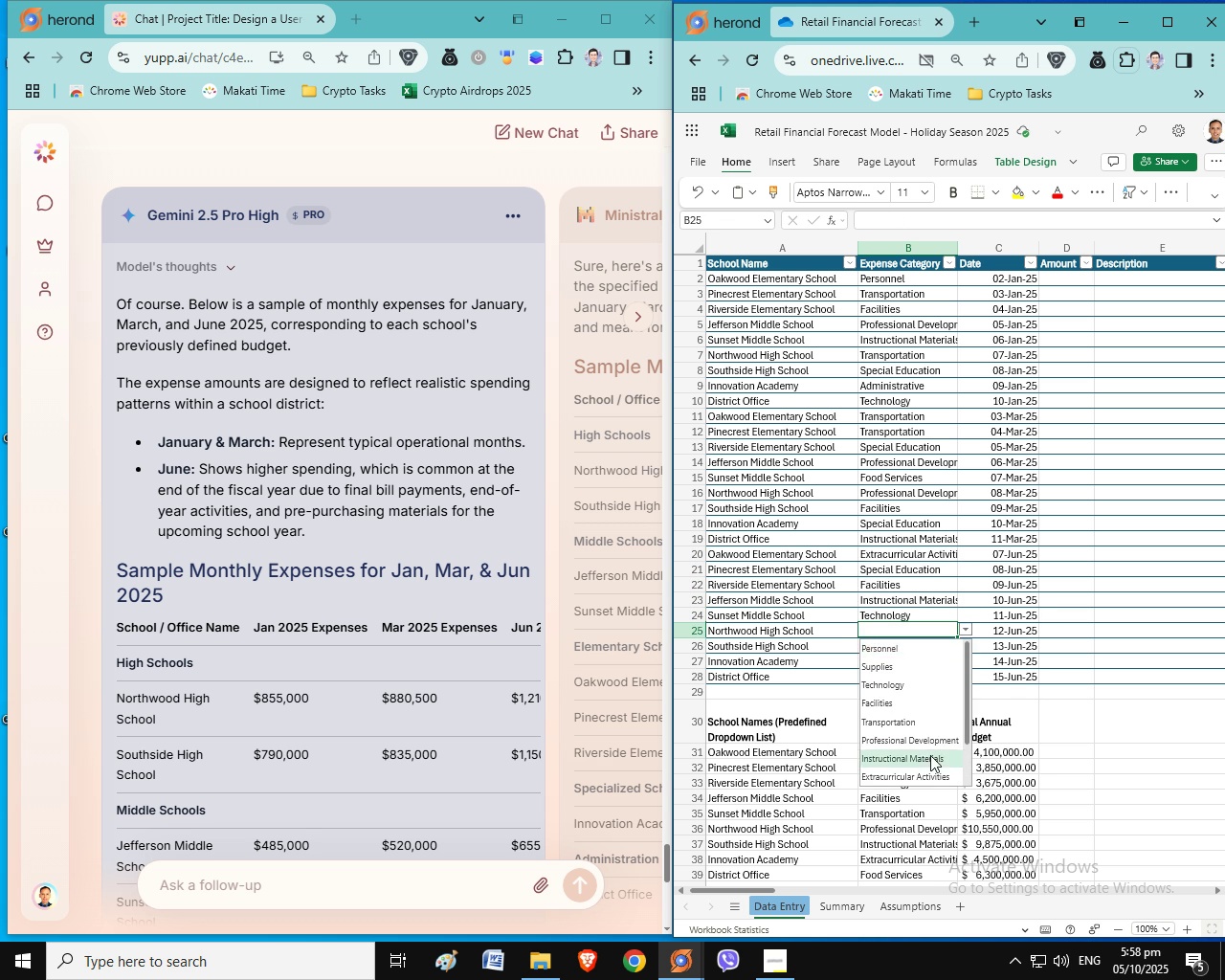 
left_click([930, 755])
 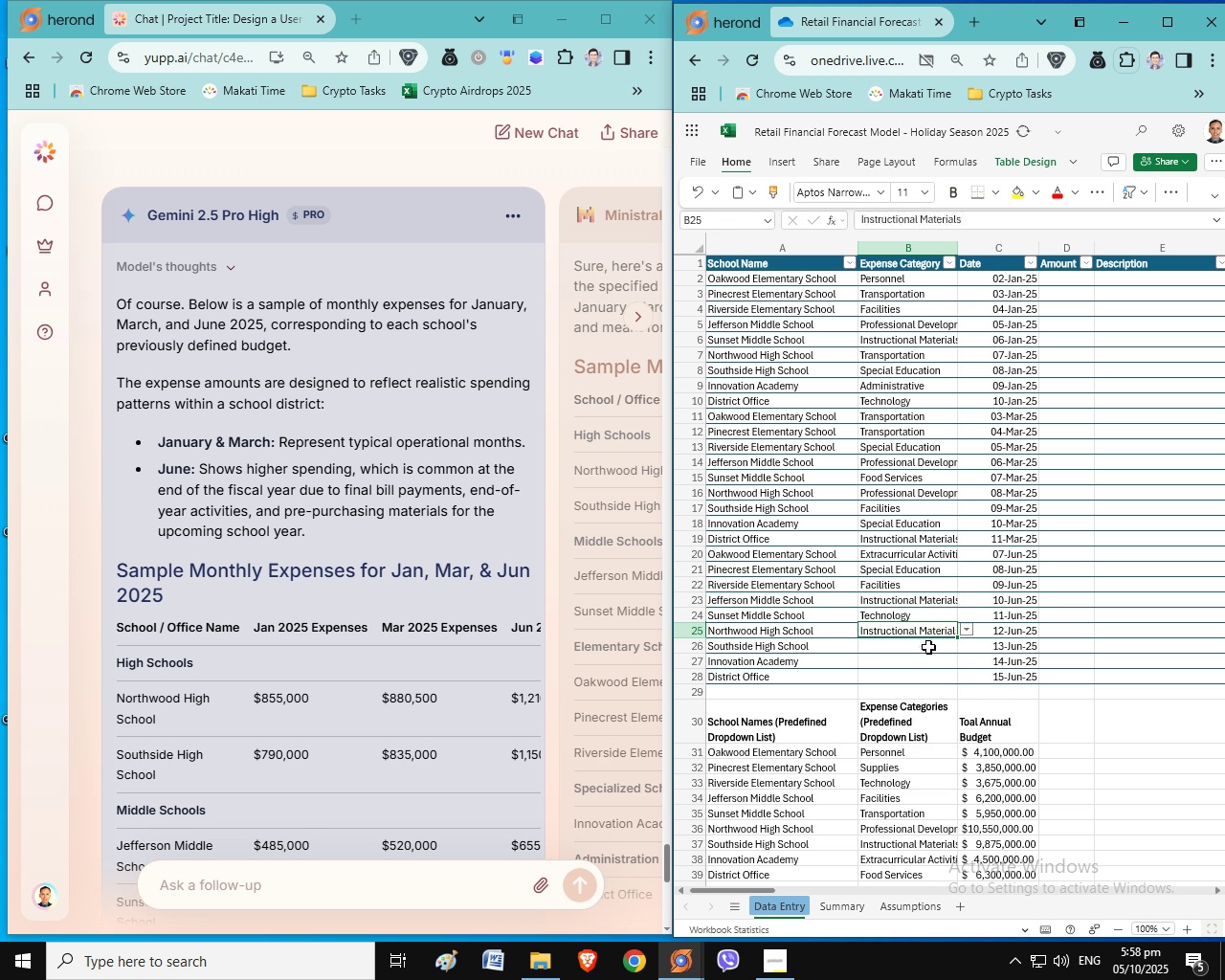 
left_click([928, 647])
 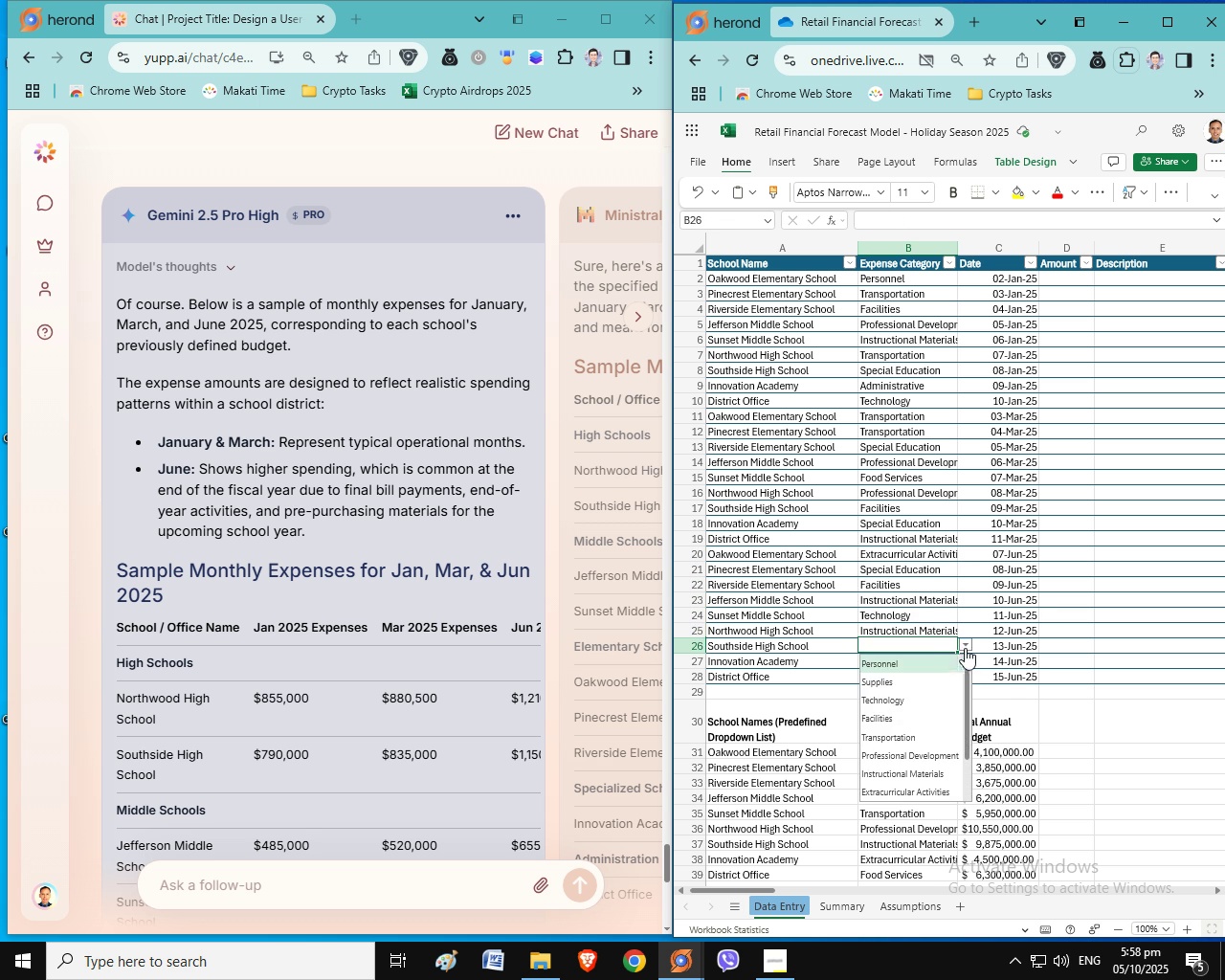 
left_click([965, 648])
 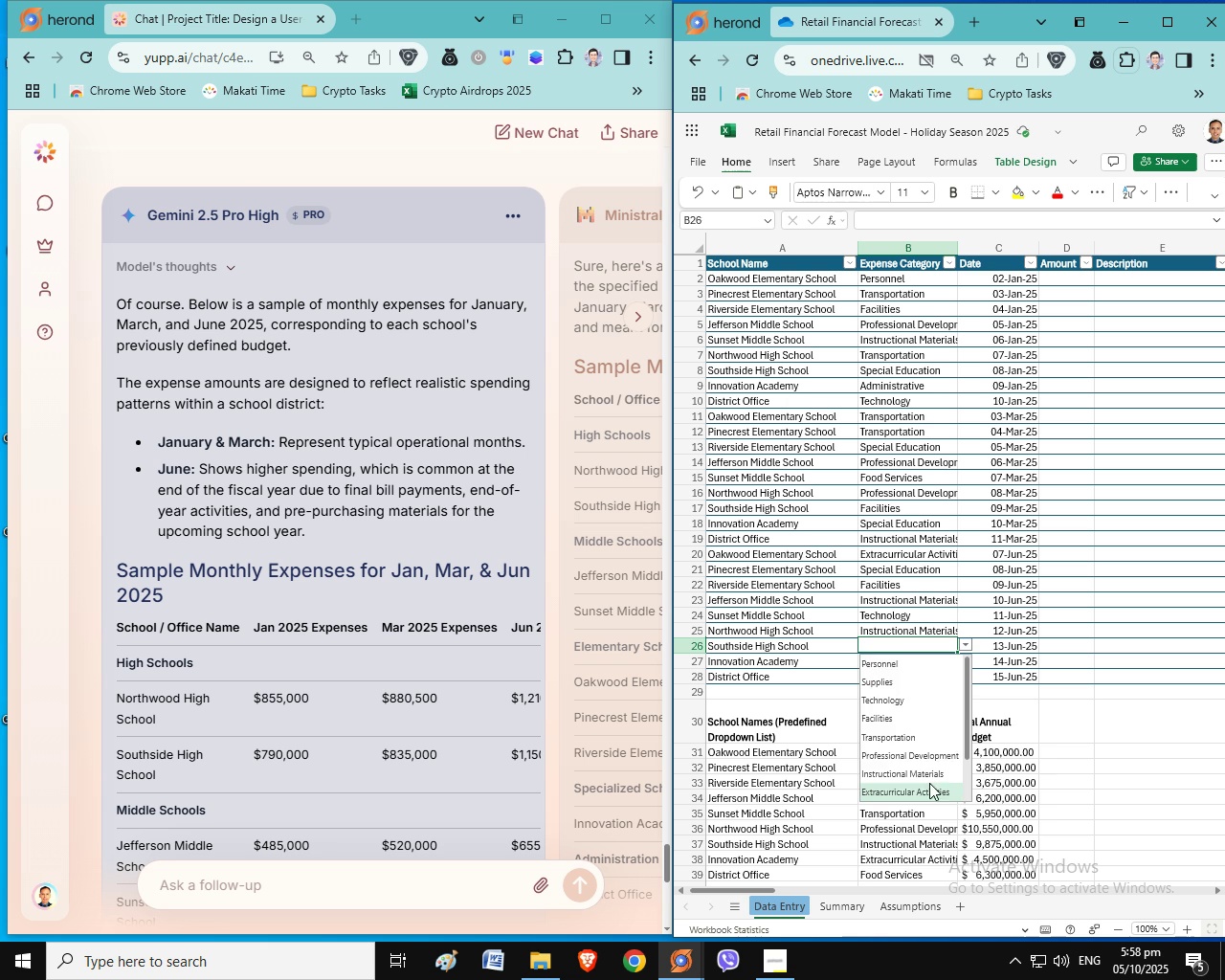 
left_click([929, 783])
 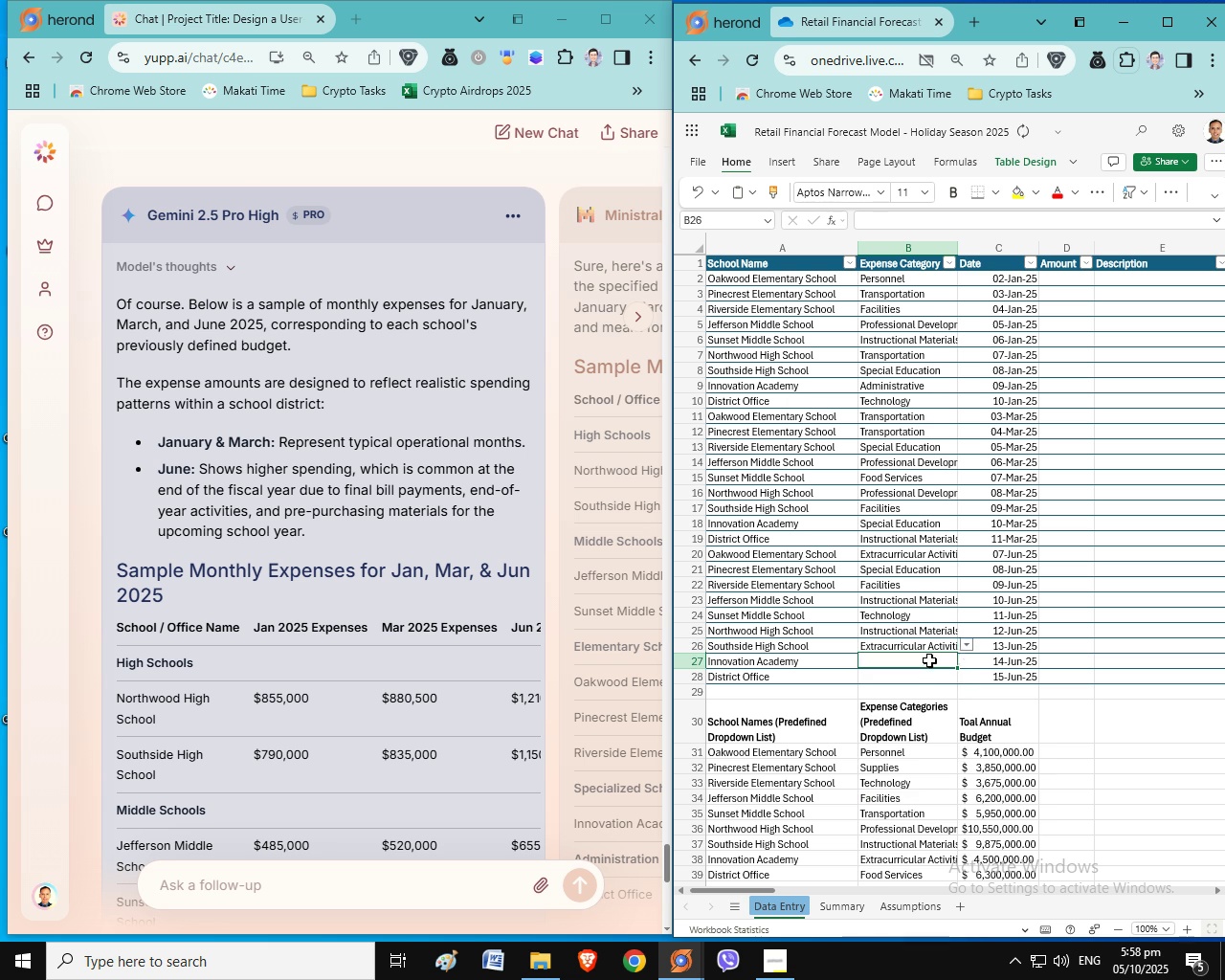 
left_click([926, 661])
 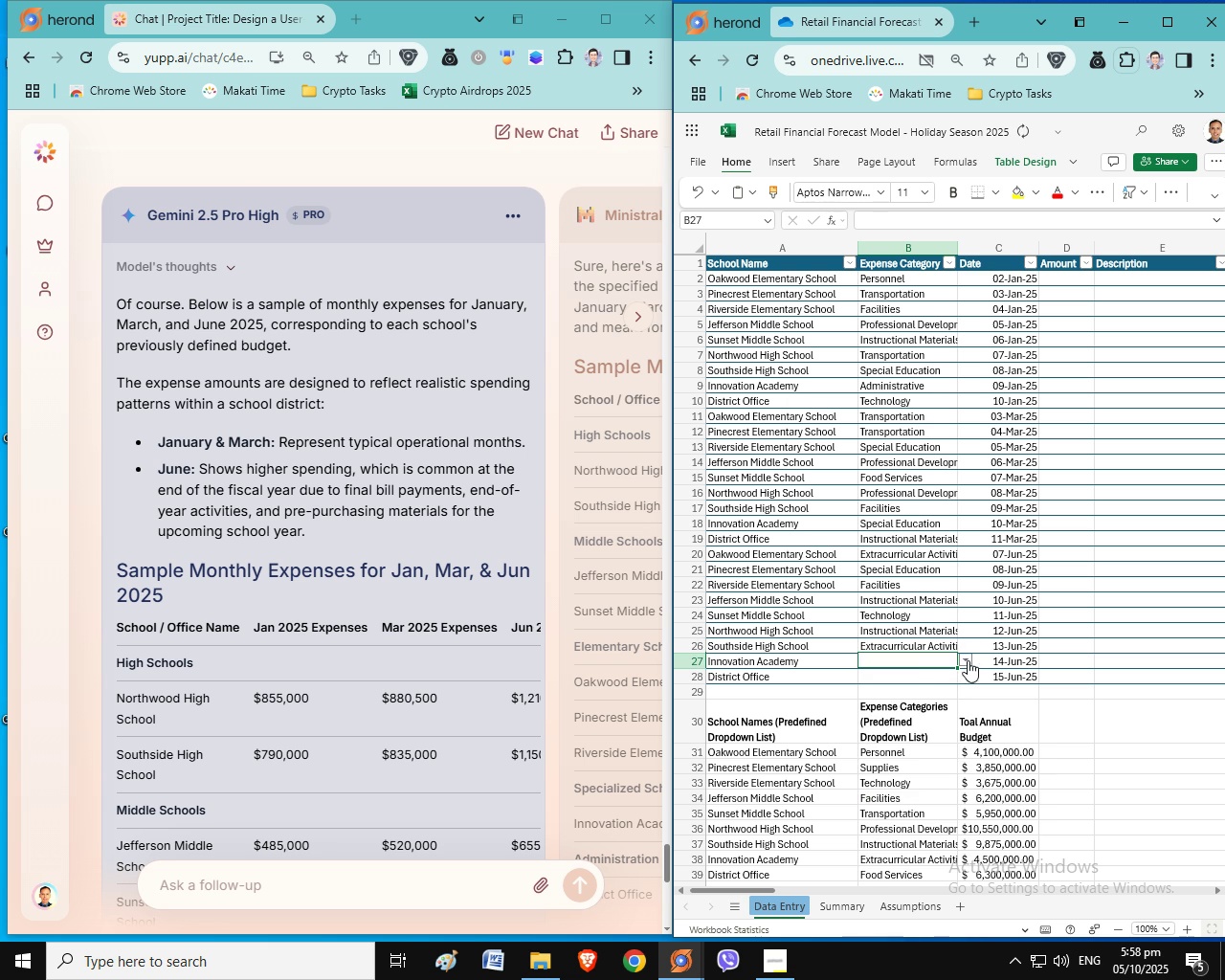 
left_click([968, 659])